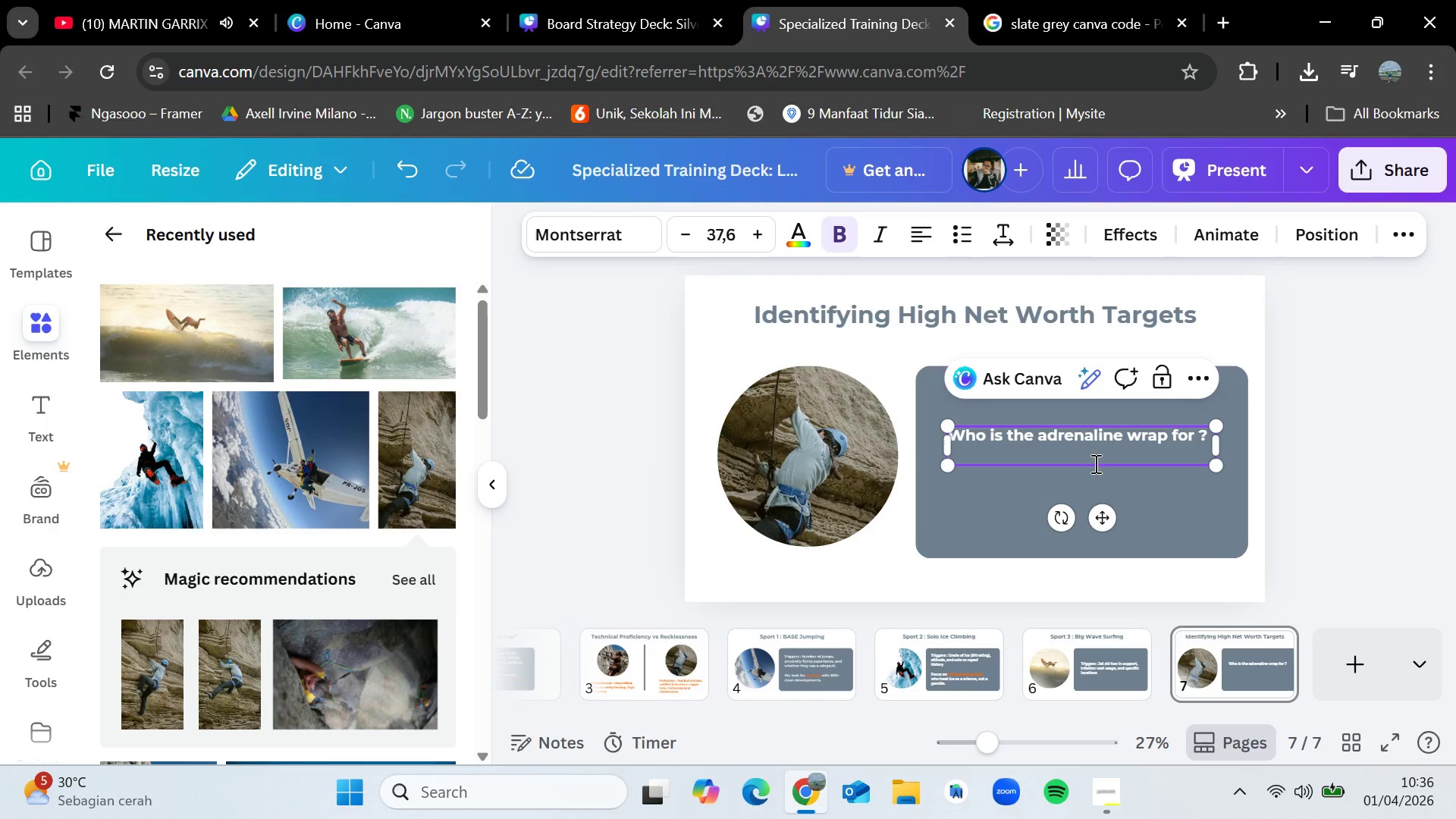 
 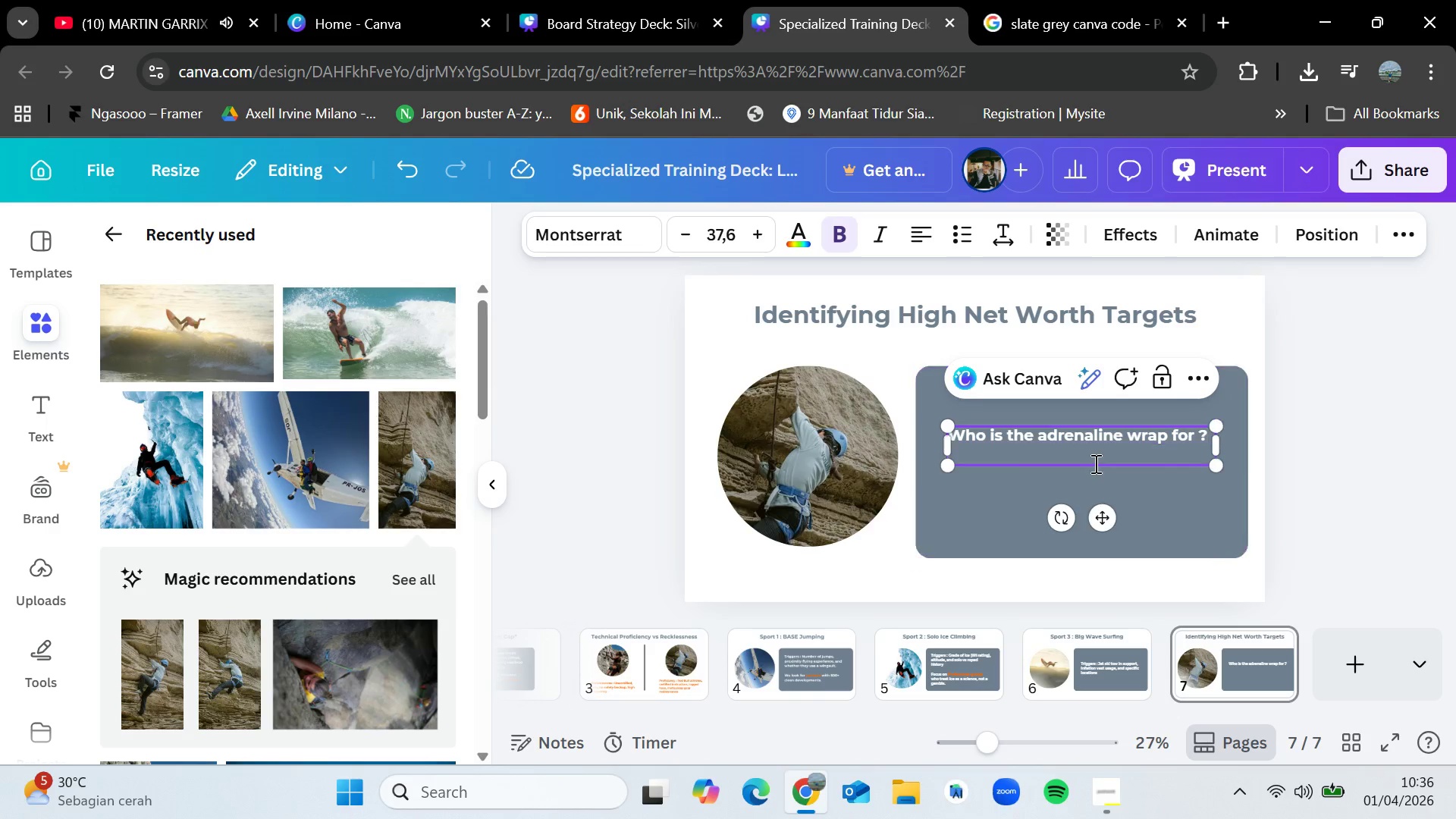 
key(Enter)
 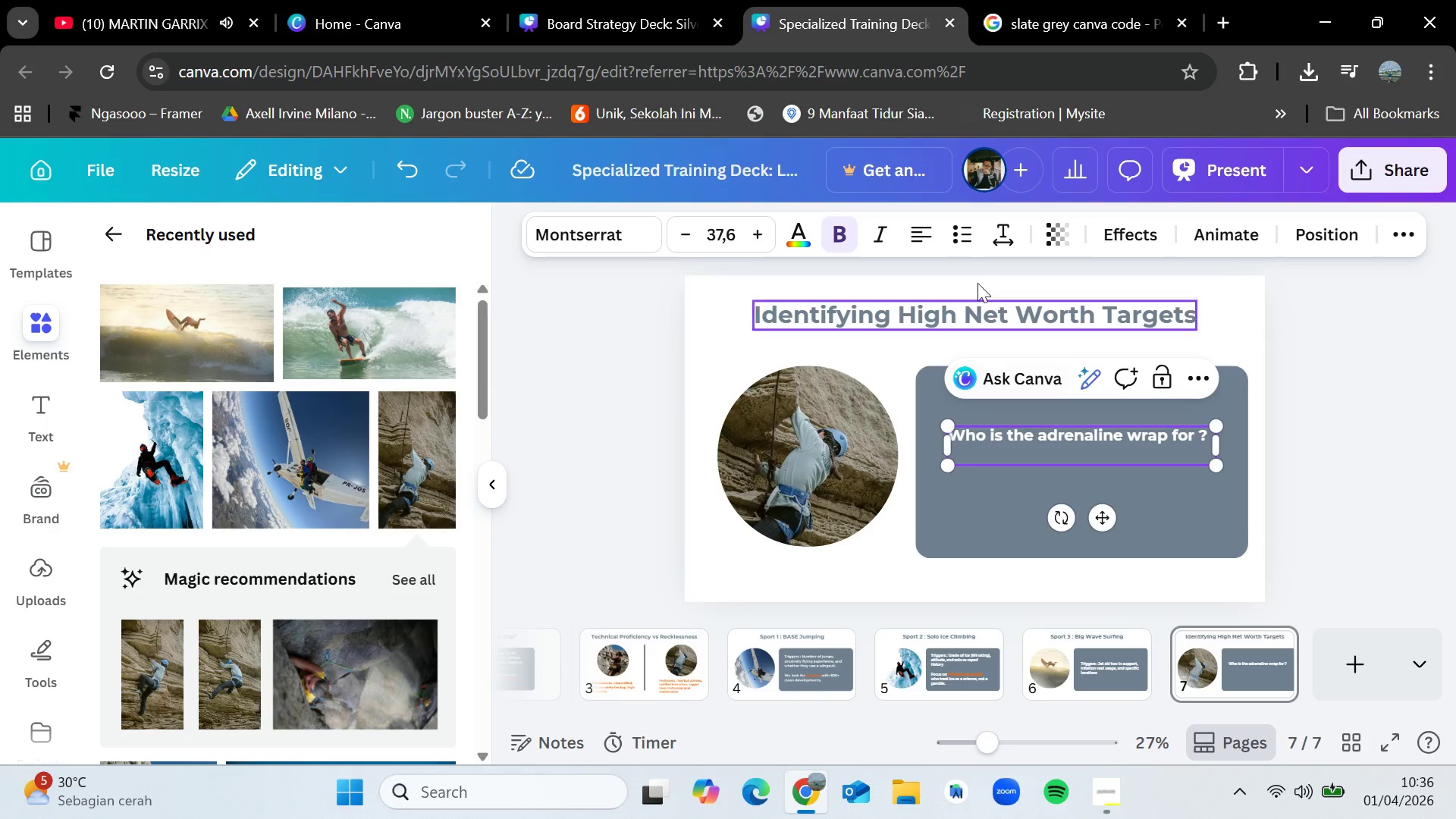 
left_click([959, 215])
 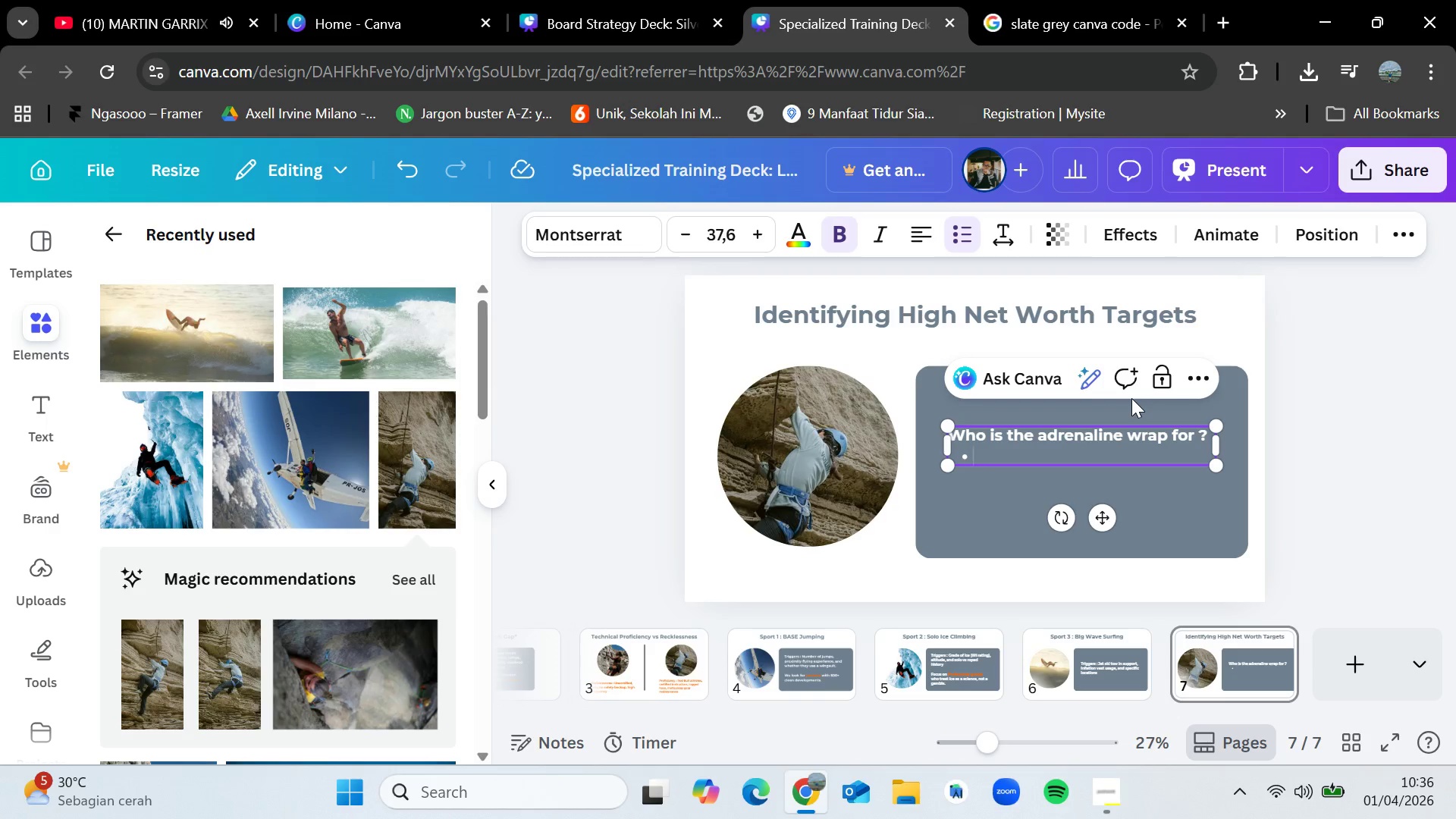 
type(Tech Founders)
 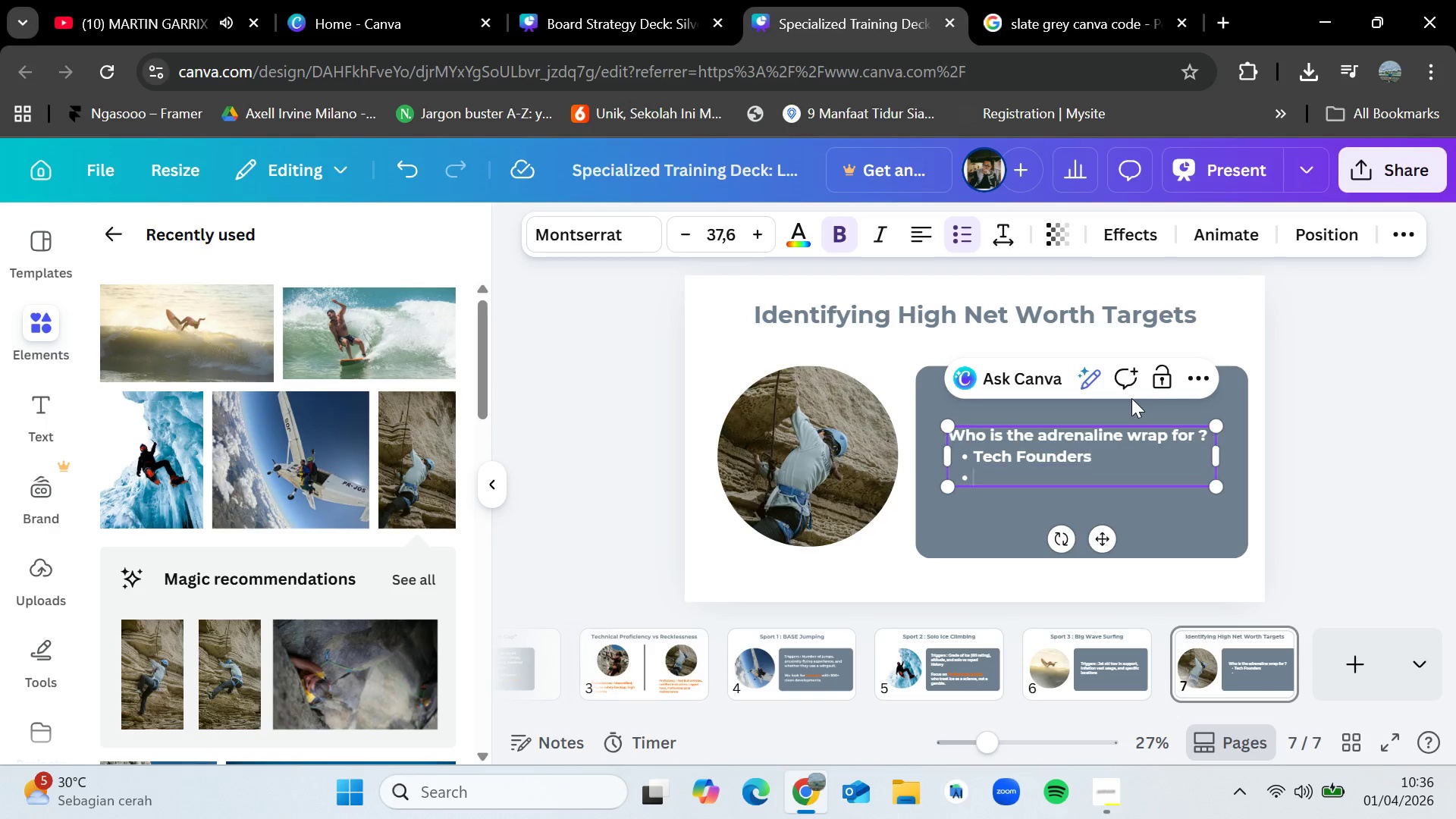 
 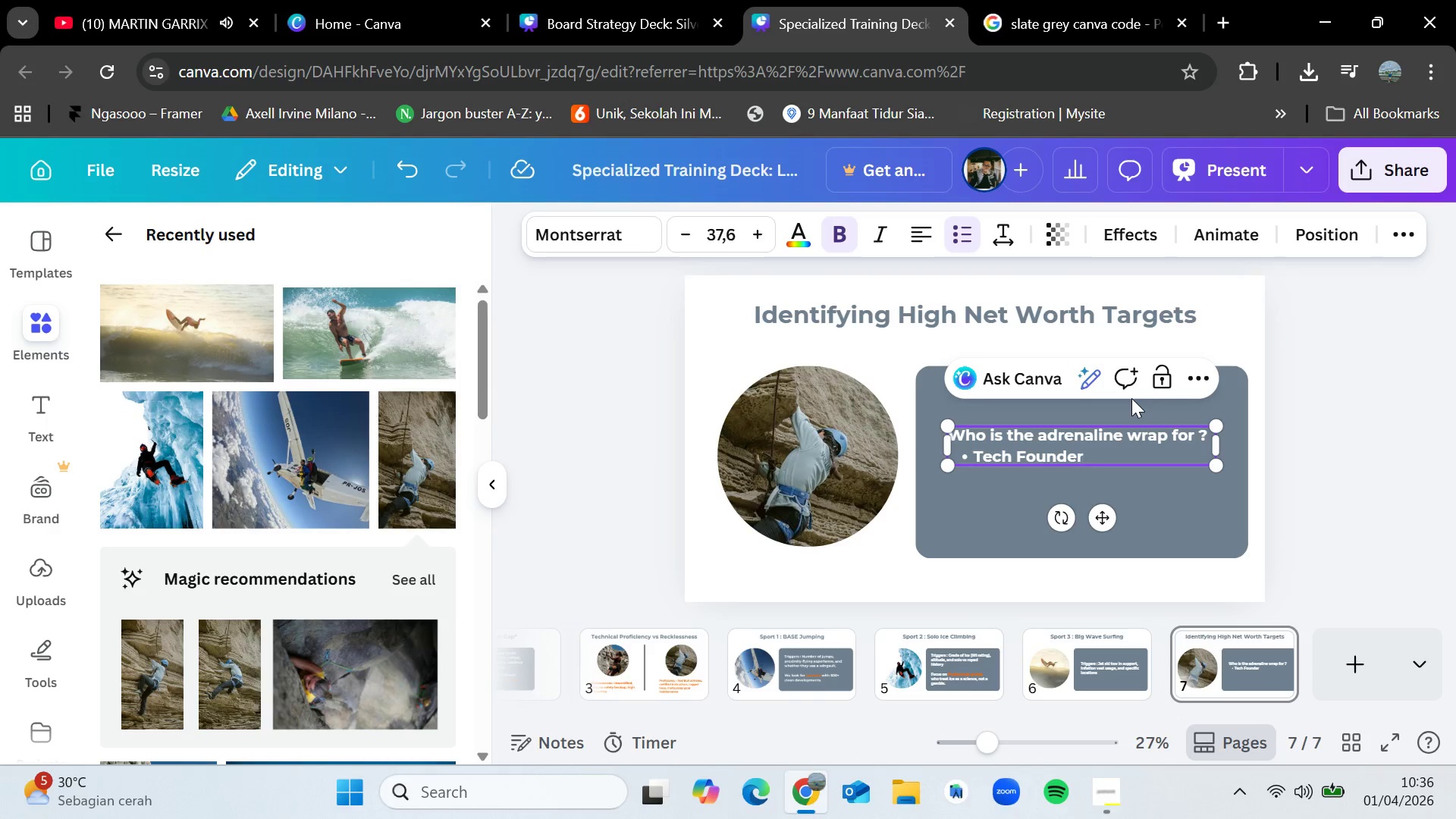 
key(Enter)
 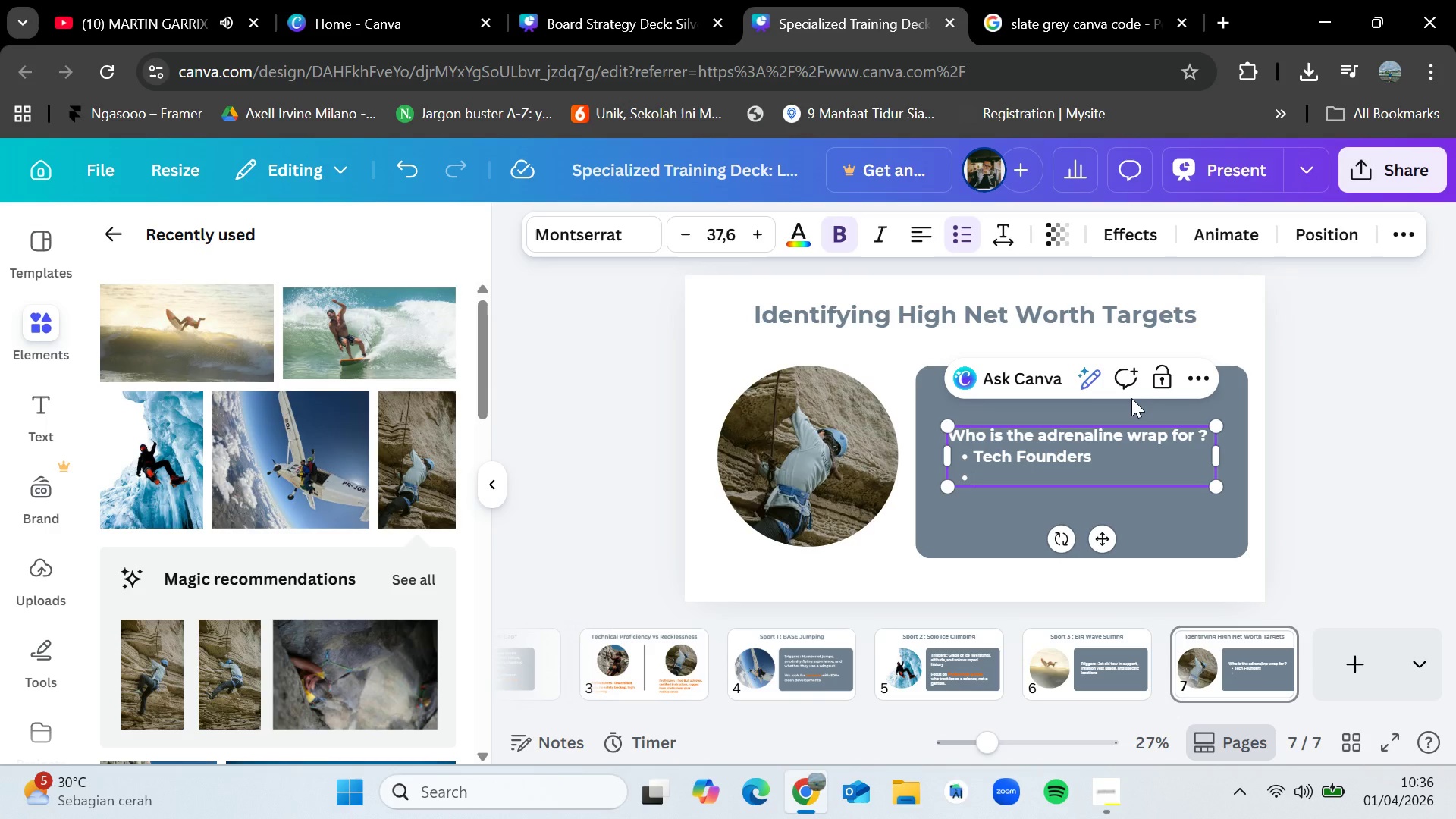 
type(Specialized stunt performers)
 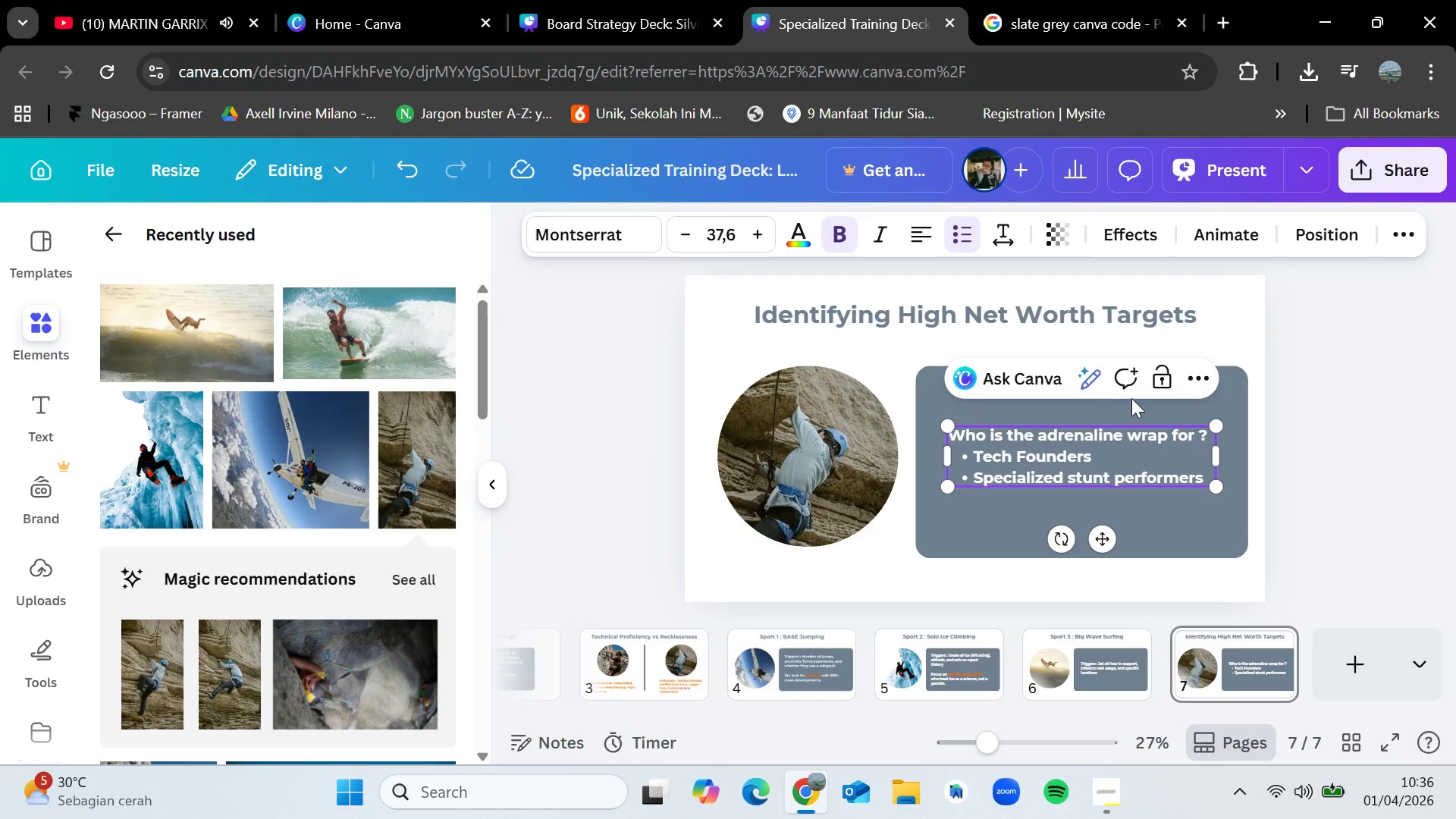 
key(Enter)
 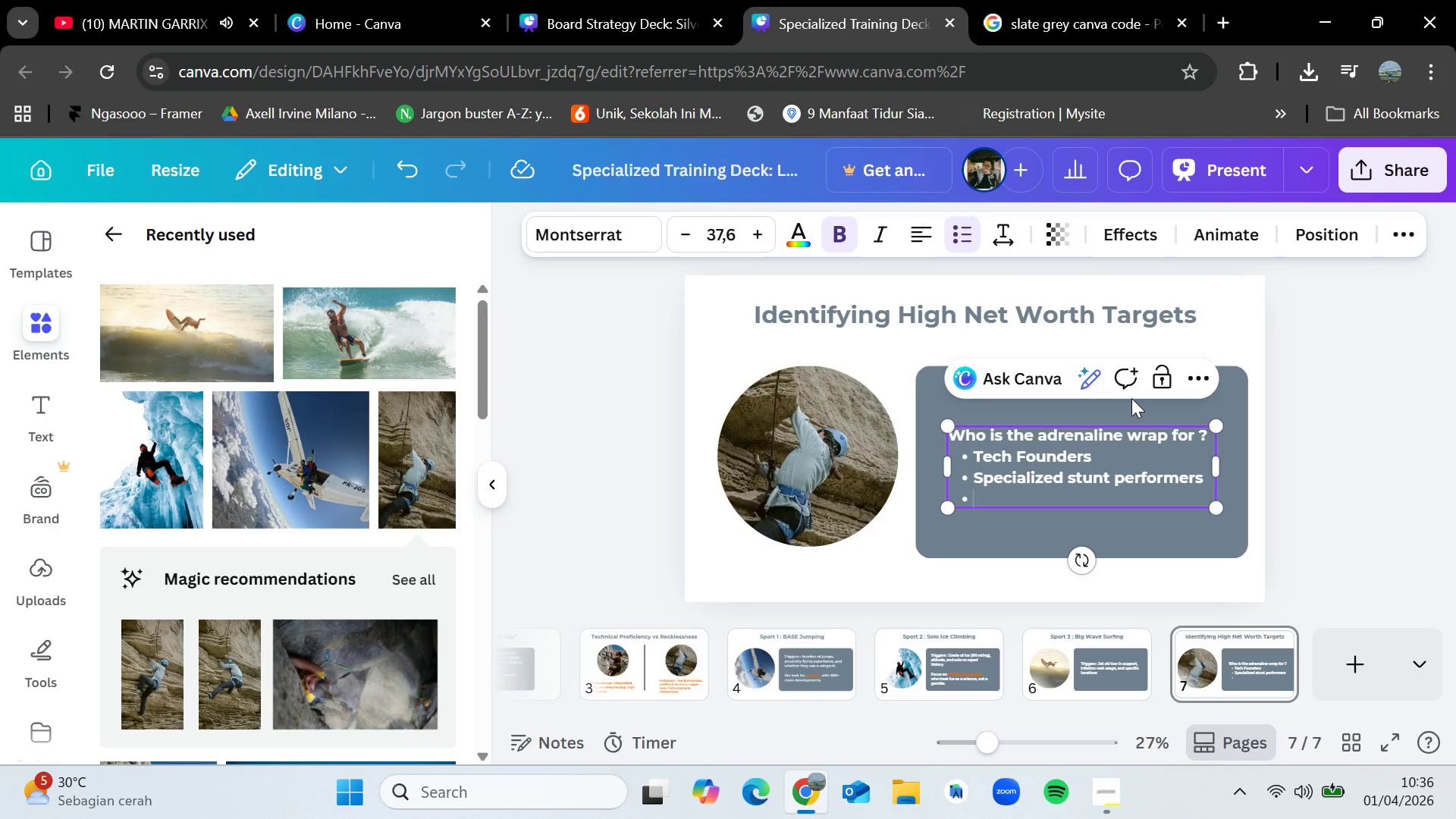 
type(u)
key(Backspace)
type(Ultra high net worth)
 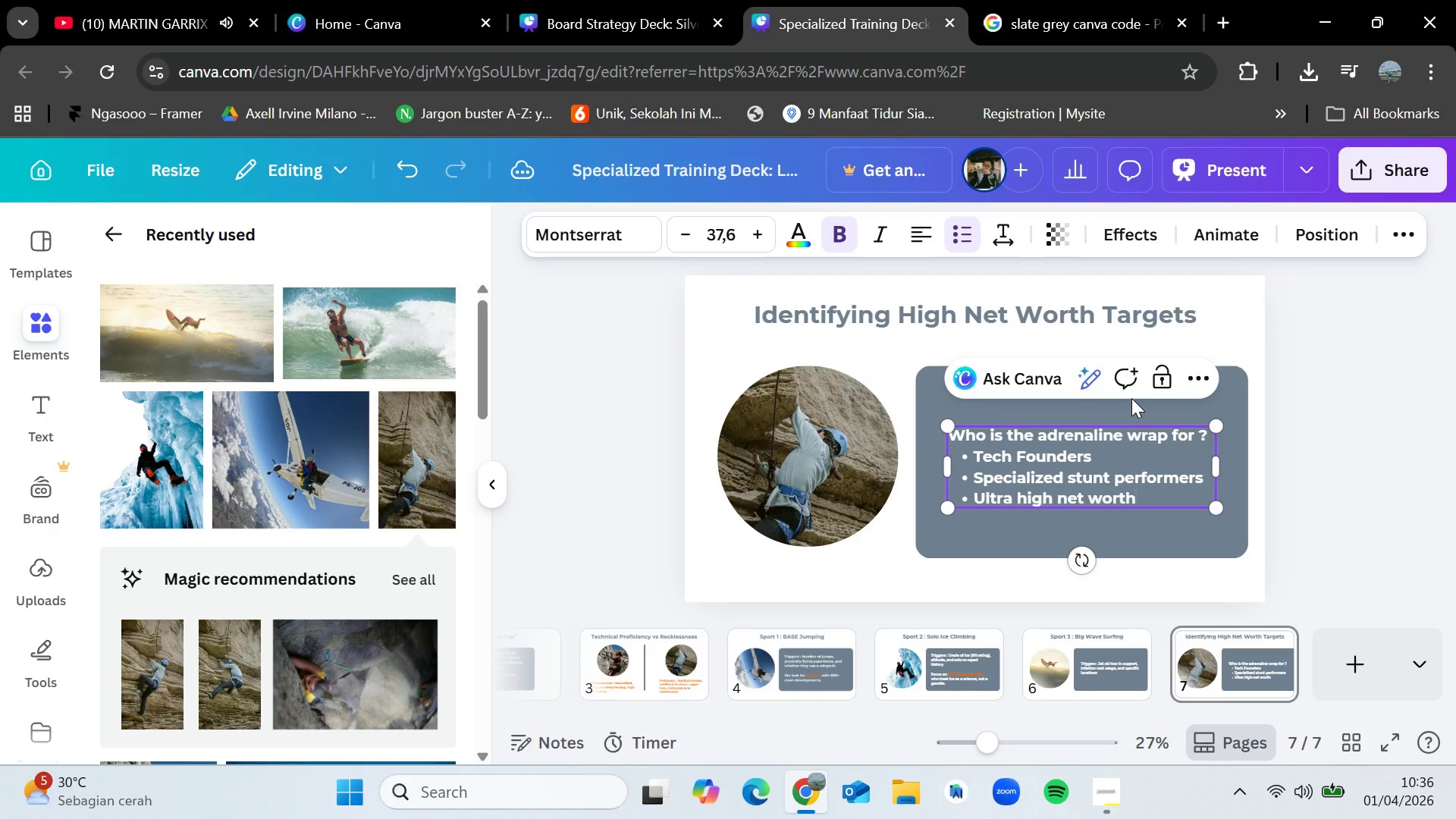 
type( hobbyist who have ,)
key(Backspace)
type(millions in assets but xero )
key(Backspace)
key(Backspace)
key(Backspace)
key(Backspace)
key(Backspace)
type(zero protection.)
 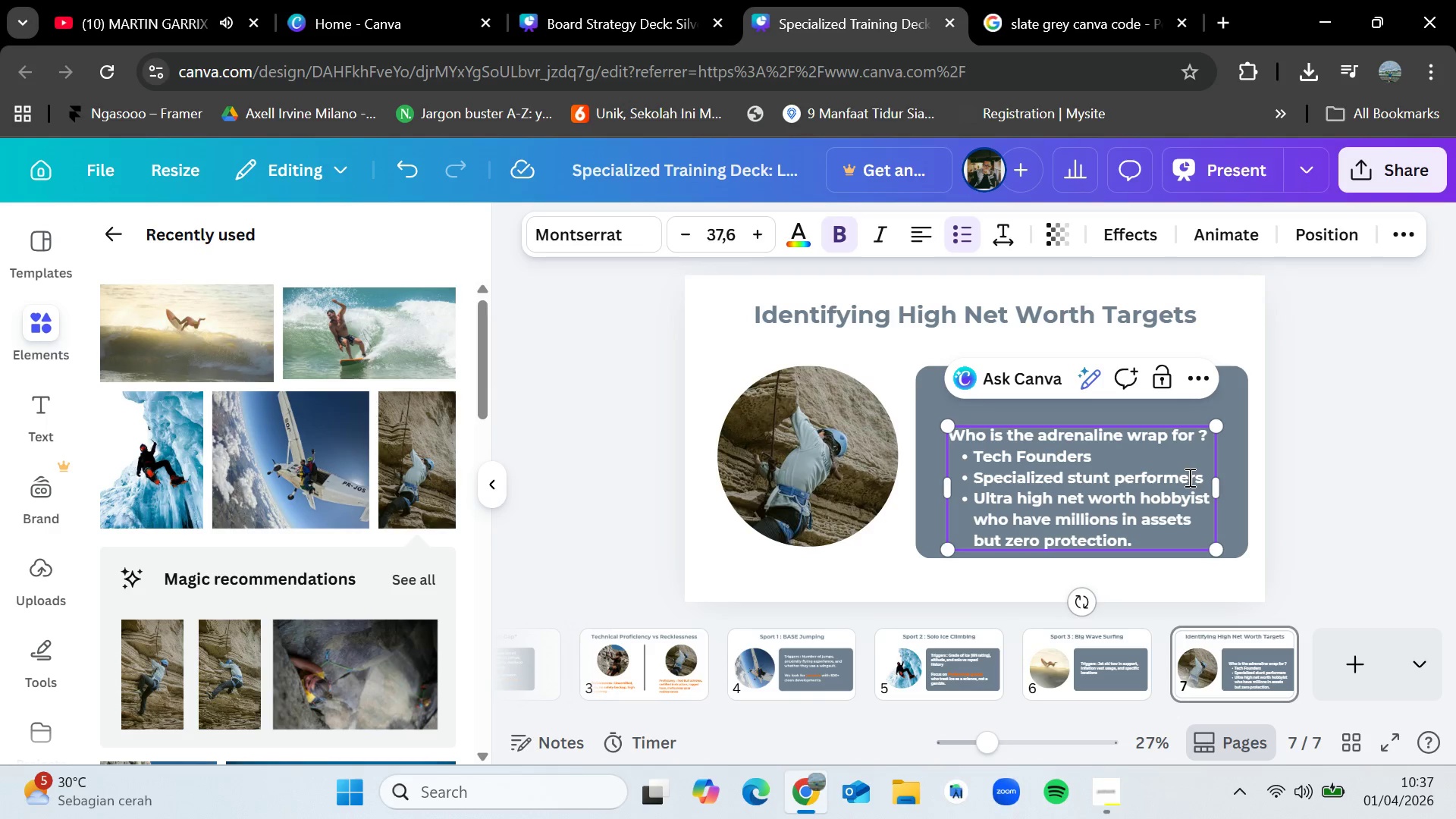 
left_click([1205, 478])
 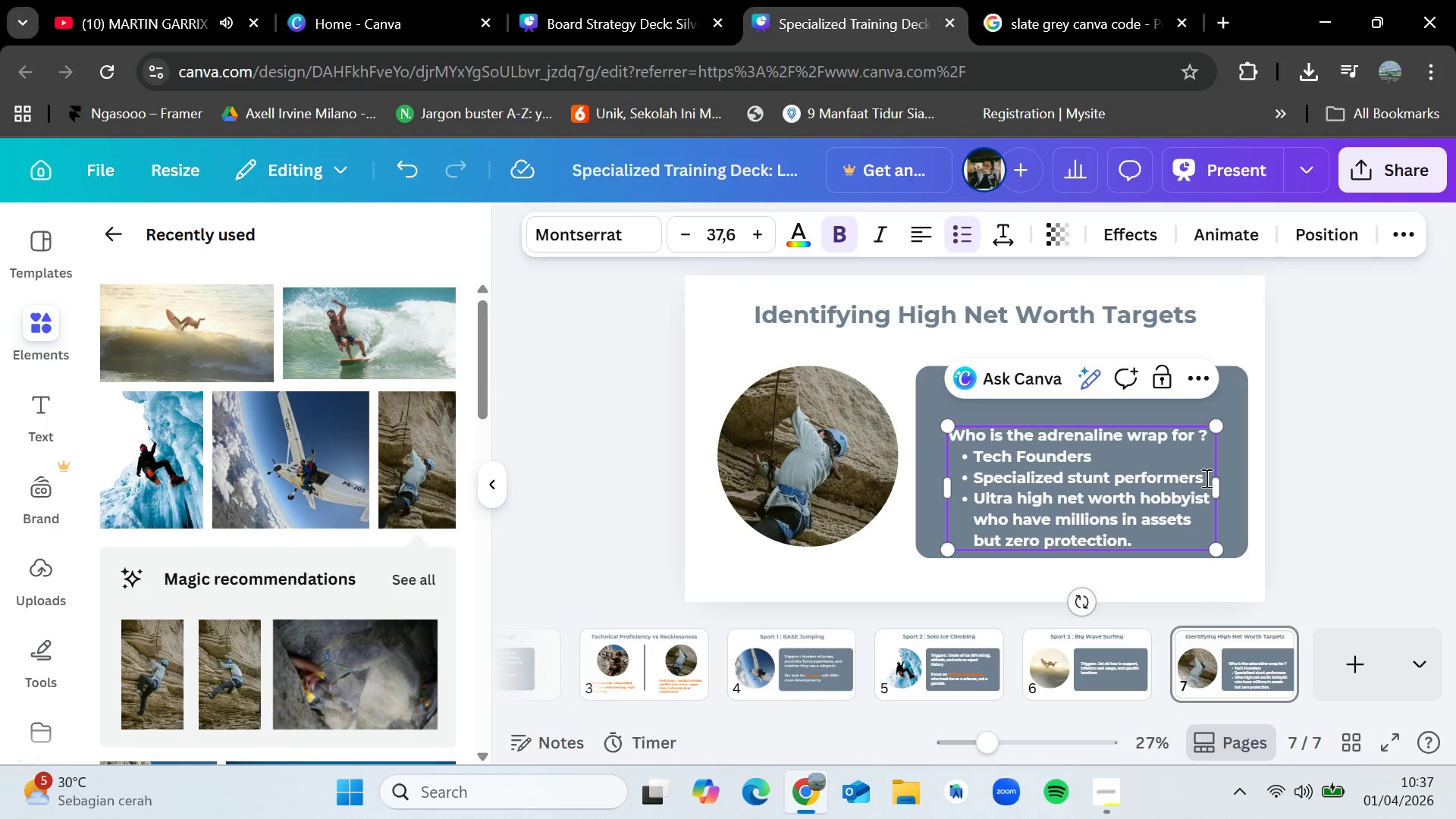 
key(Period)
 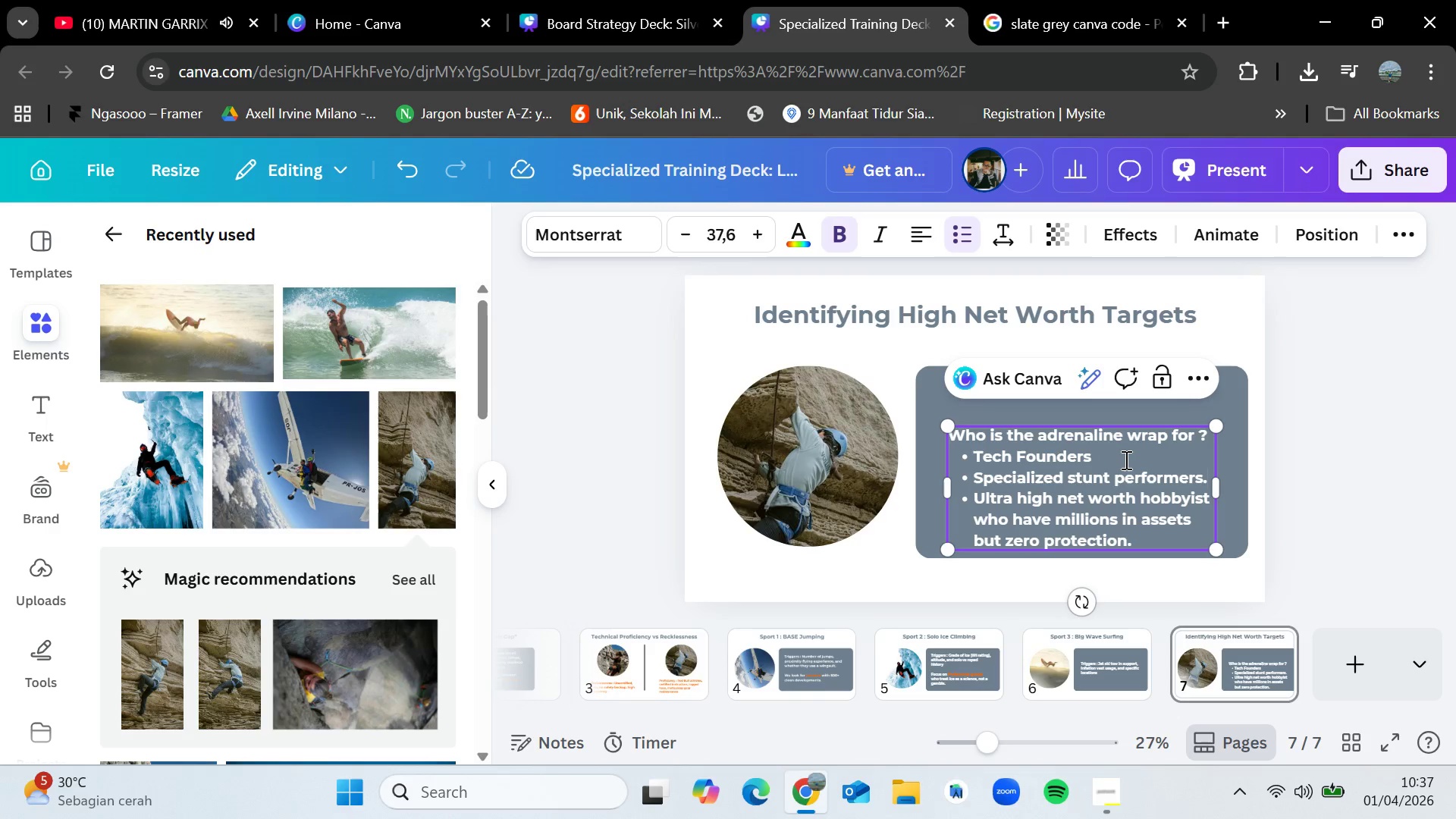 
key(Period)
 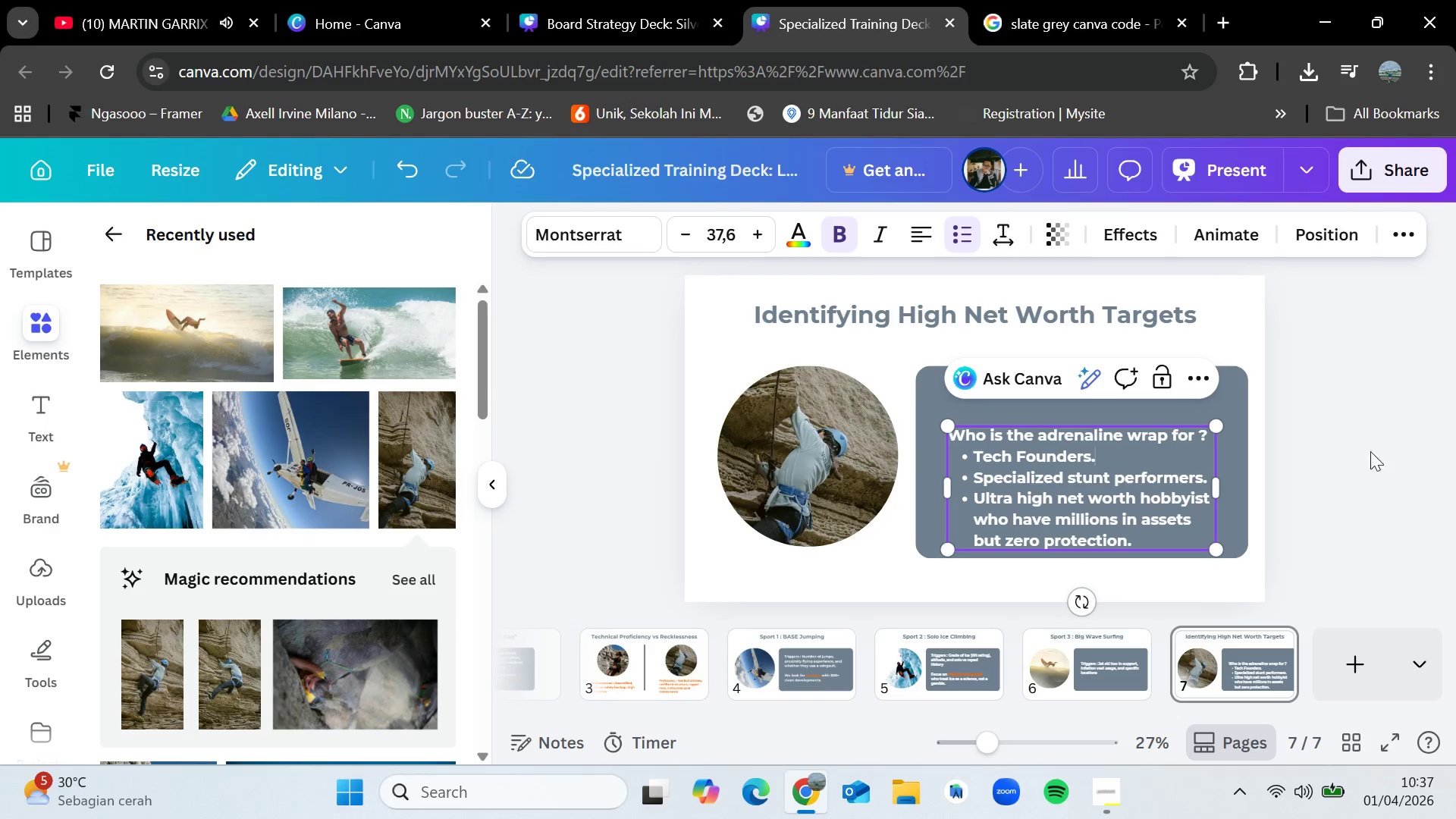 
left_click([1390, 450])
 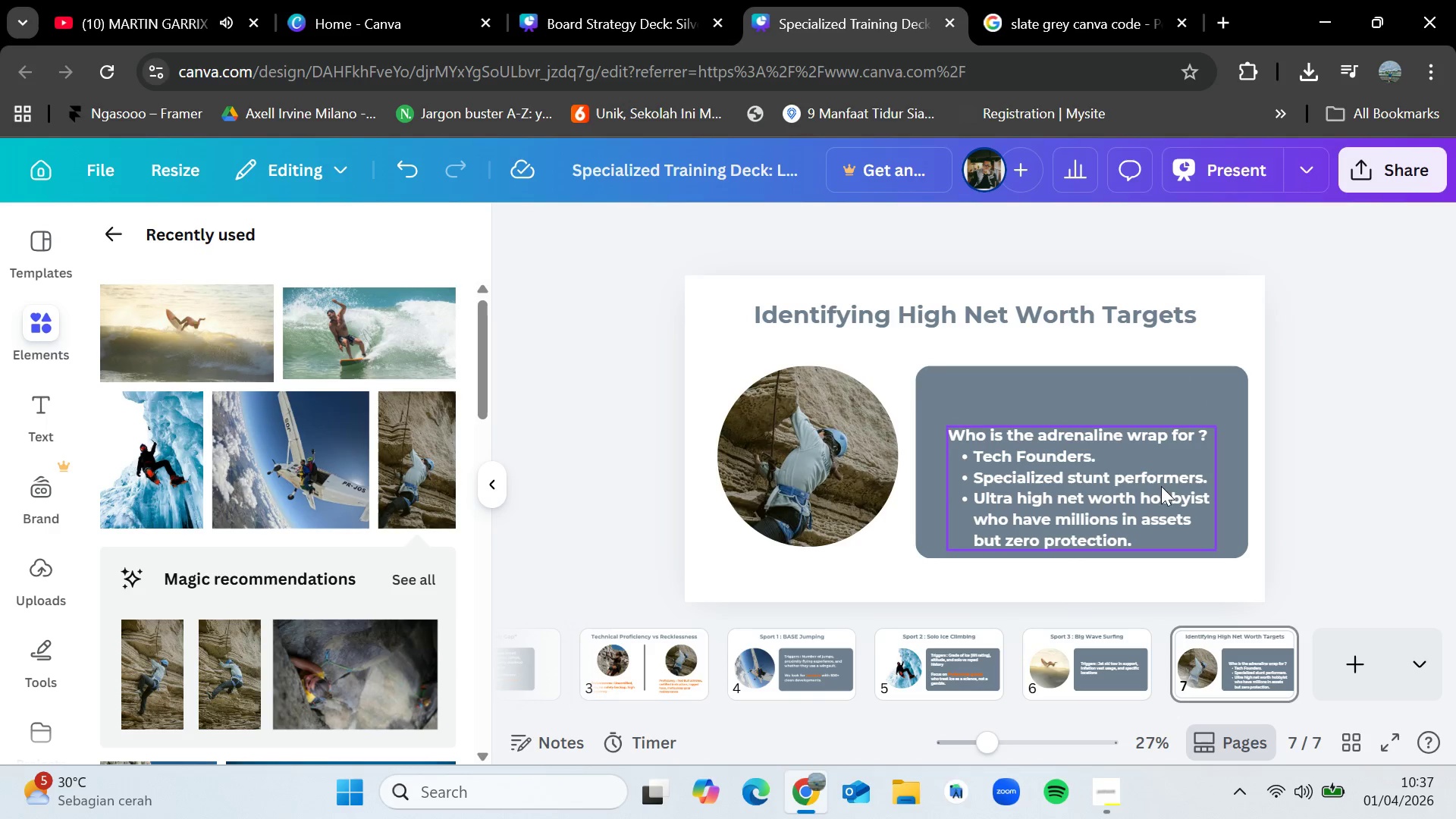 
left_click_drag(start_coordinate=[1159, 488], to_coordinate=[1150, 464])
 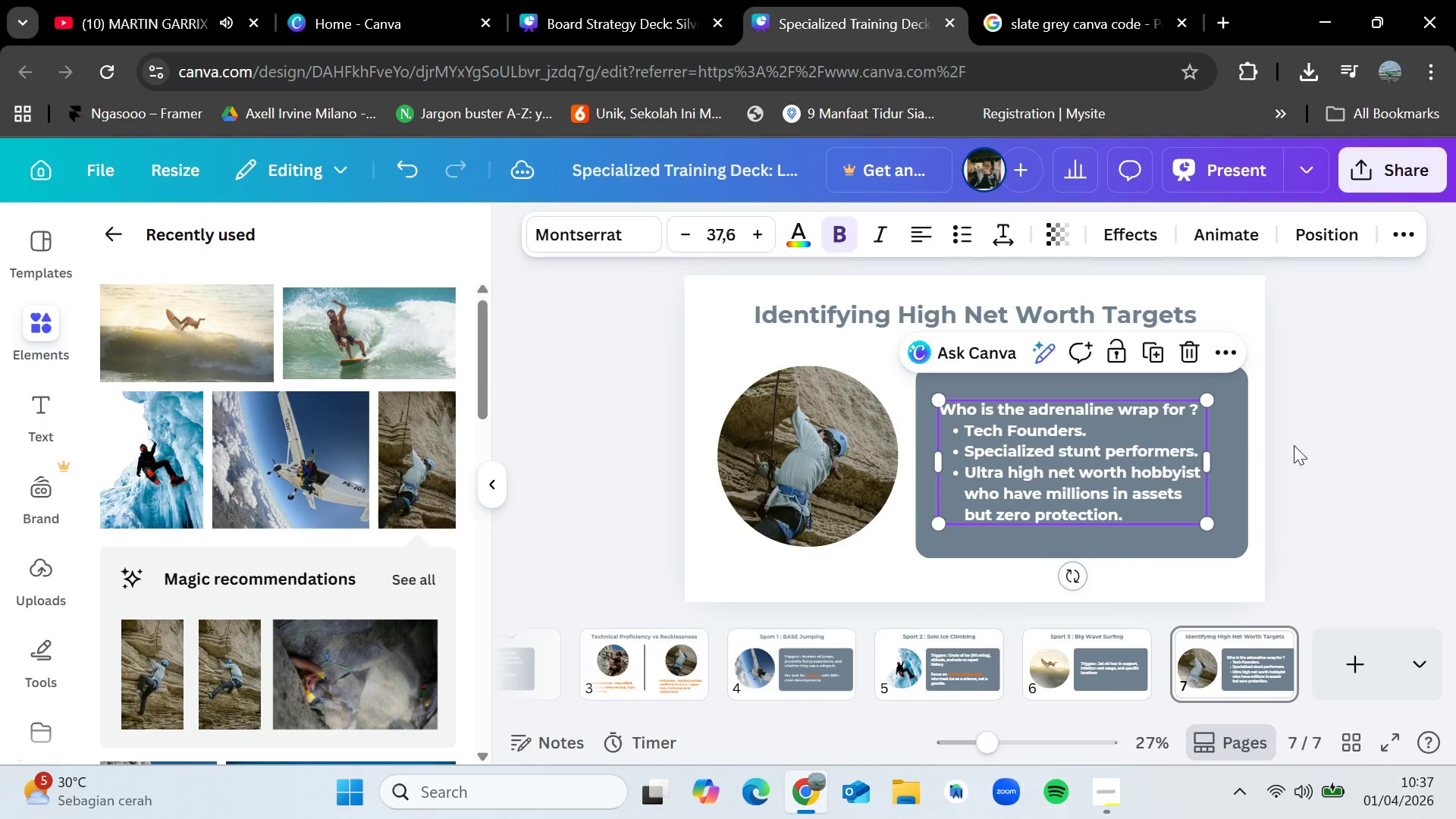 
left_click([1319, 444])
 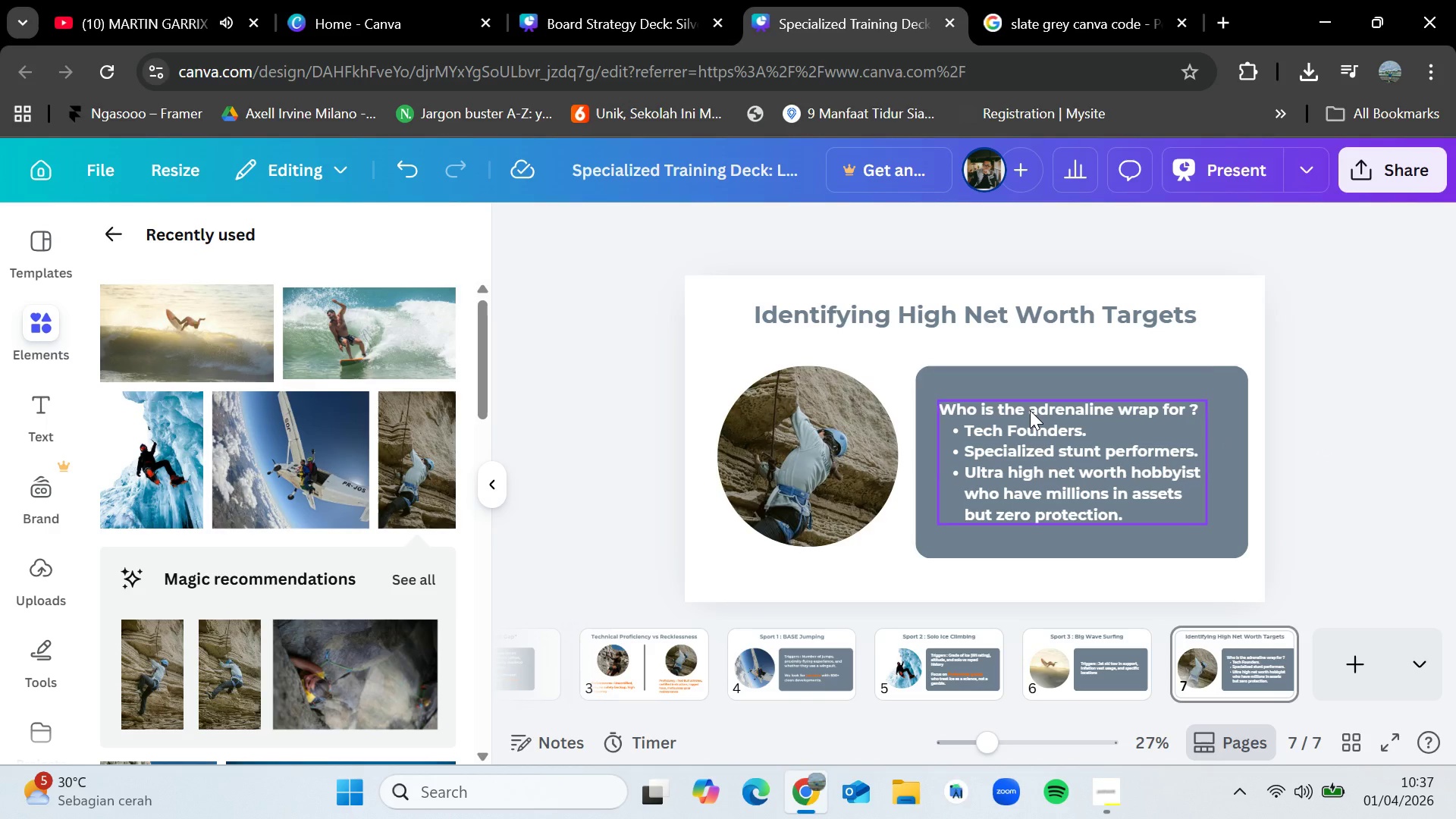 
double_click([1030, 410])
 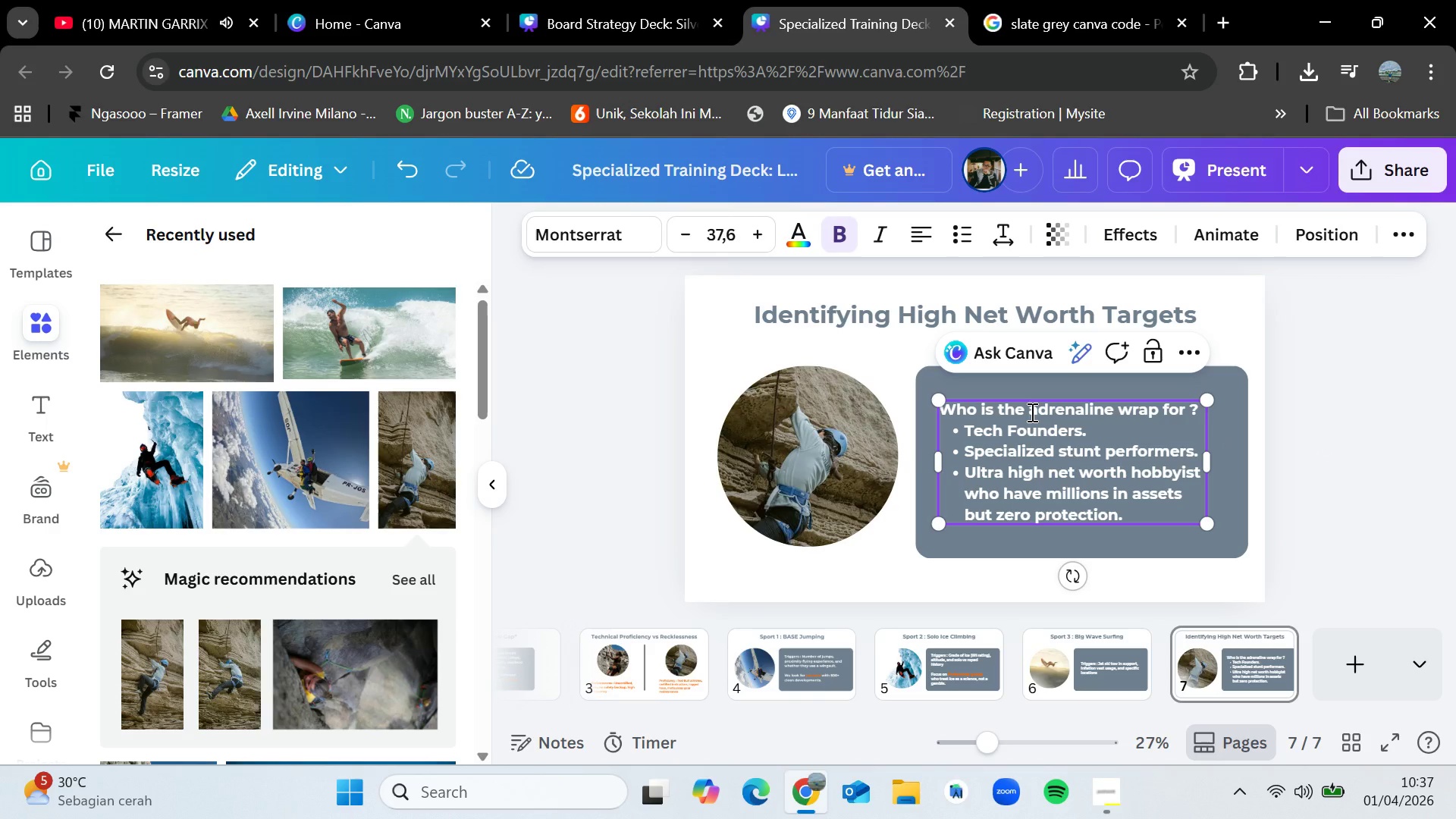 
left_click_drag(start_coordinate=[1031, 412], to_coordinate=[1156, 413])
 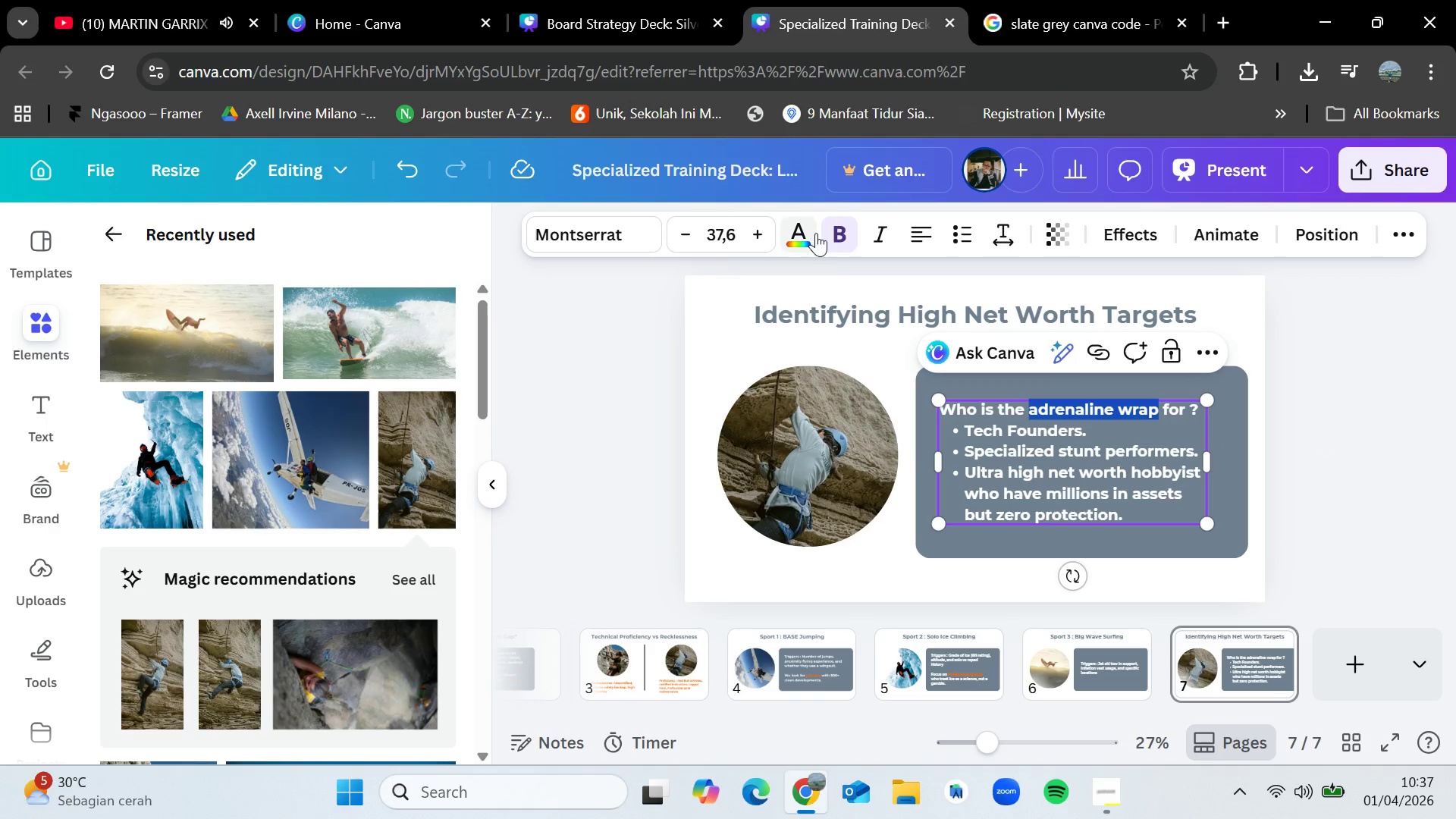 
left_click([816, 233])
 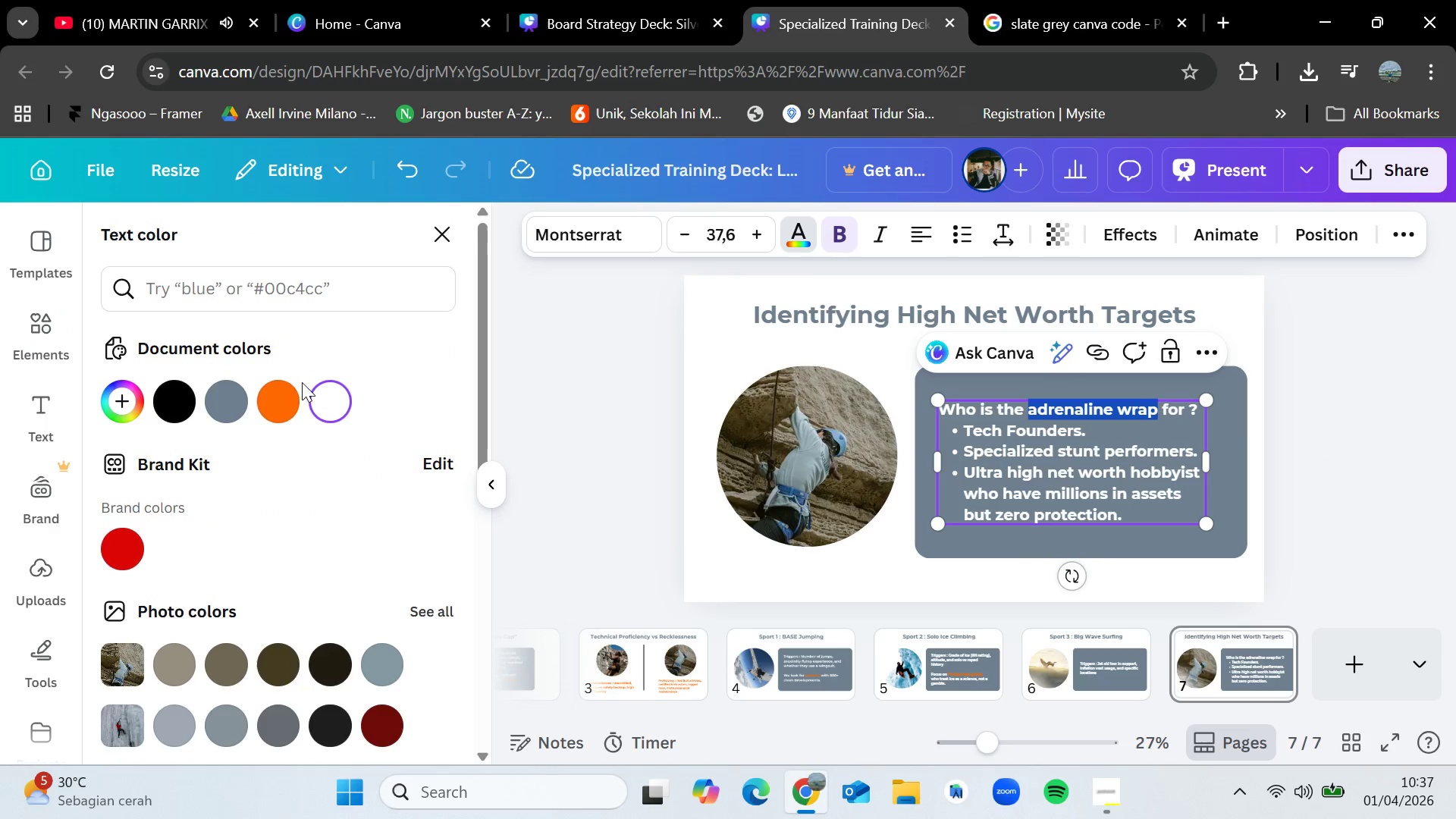 
left_click([284, 397])
 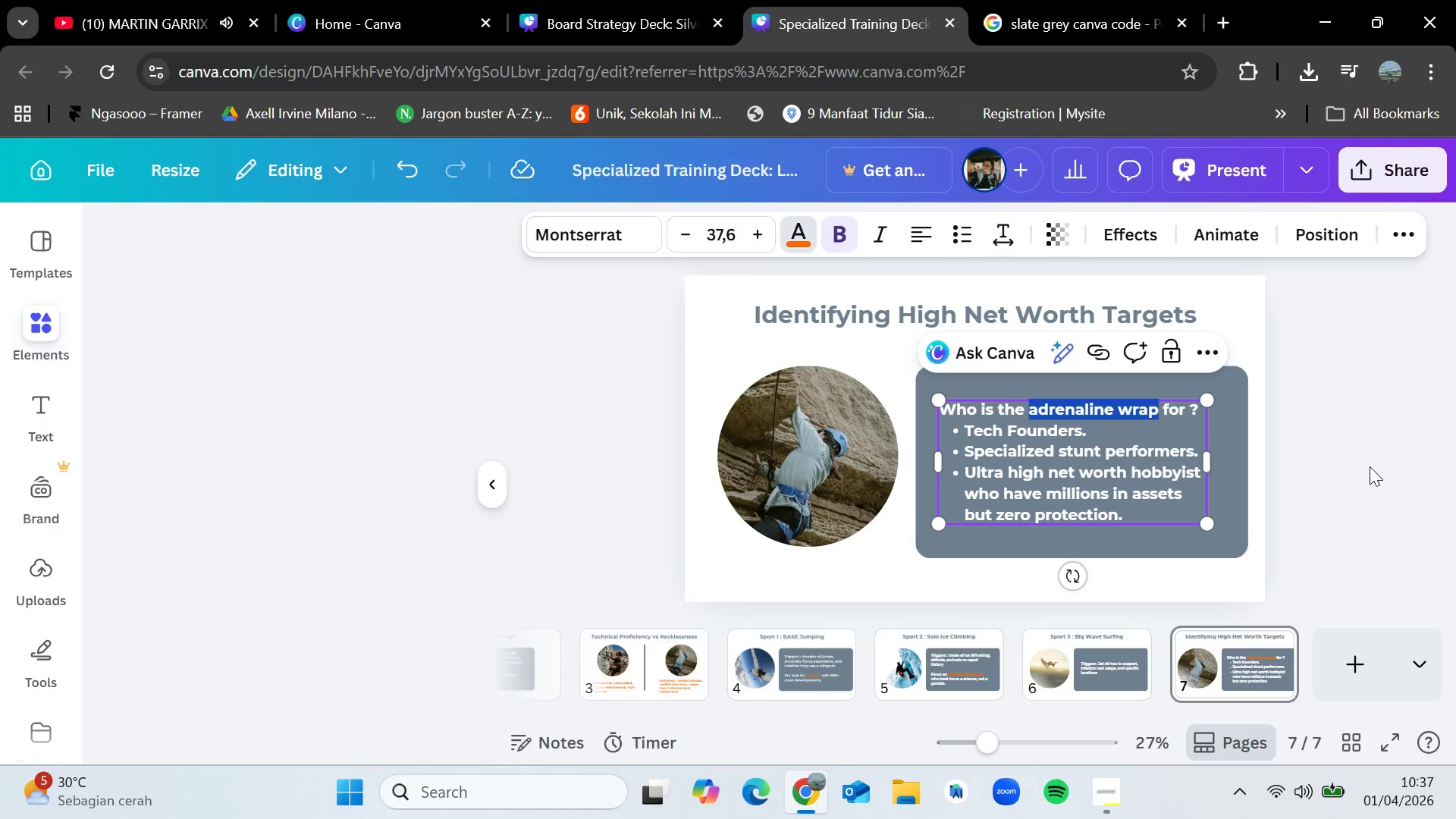 
double_click([1370, 466])
 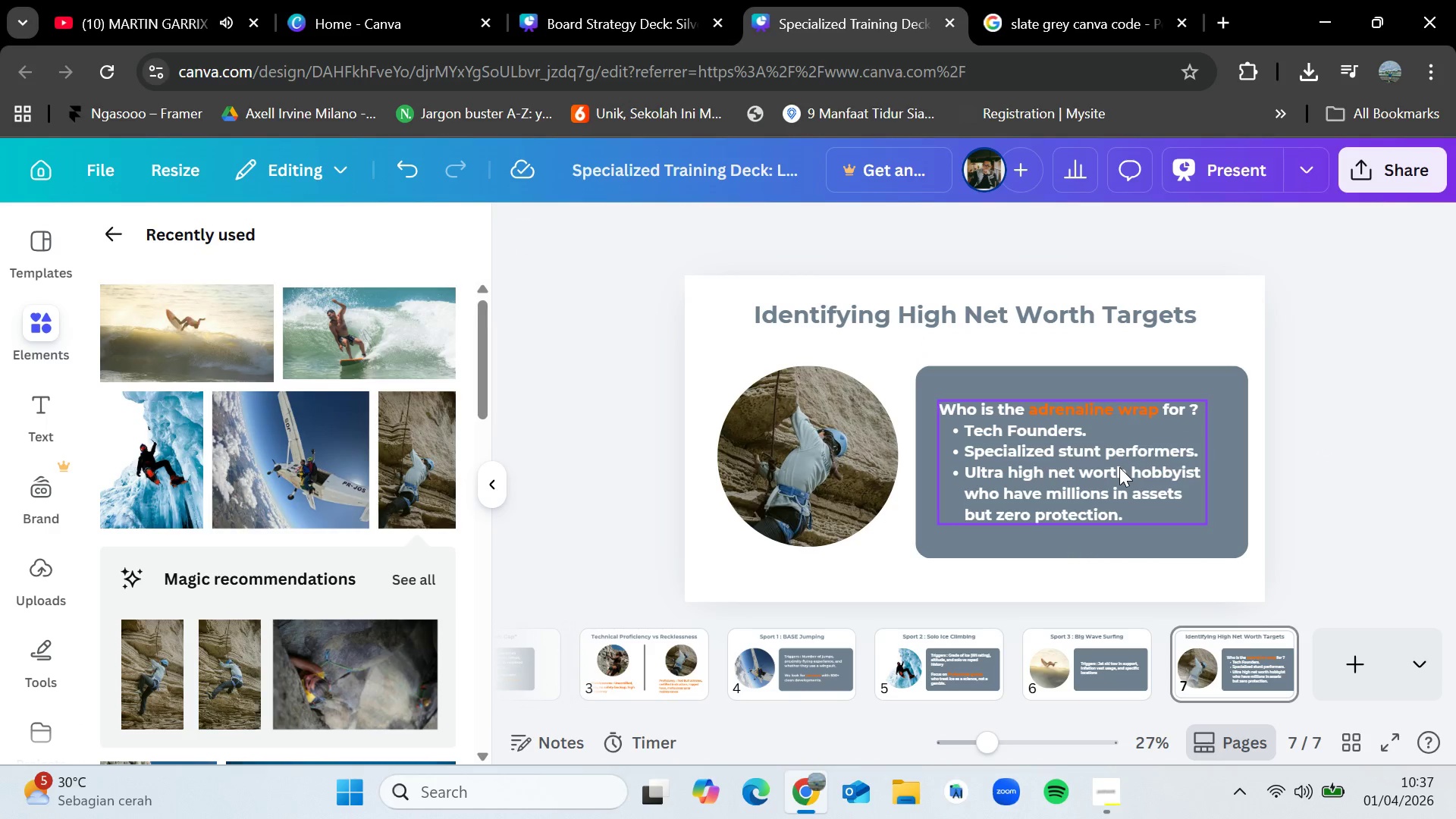 
left_click_drag(start_coordinate=[1112, 468], to_coordinate=[1116, 464])
 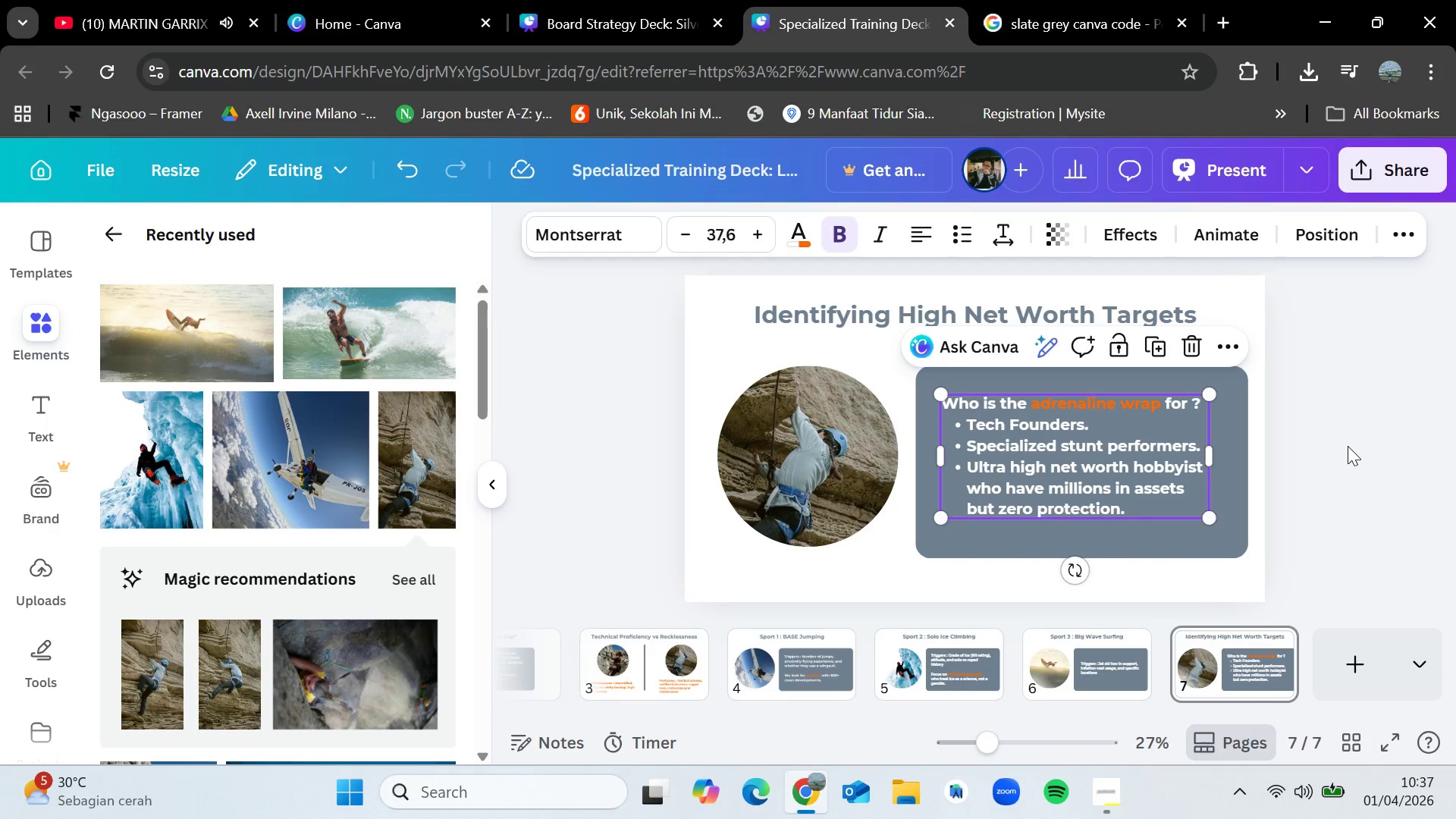 
left_click([1348, 446])
 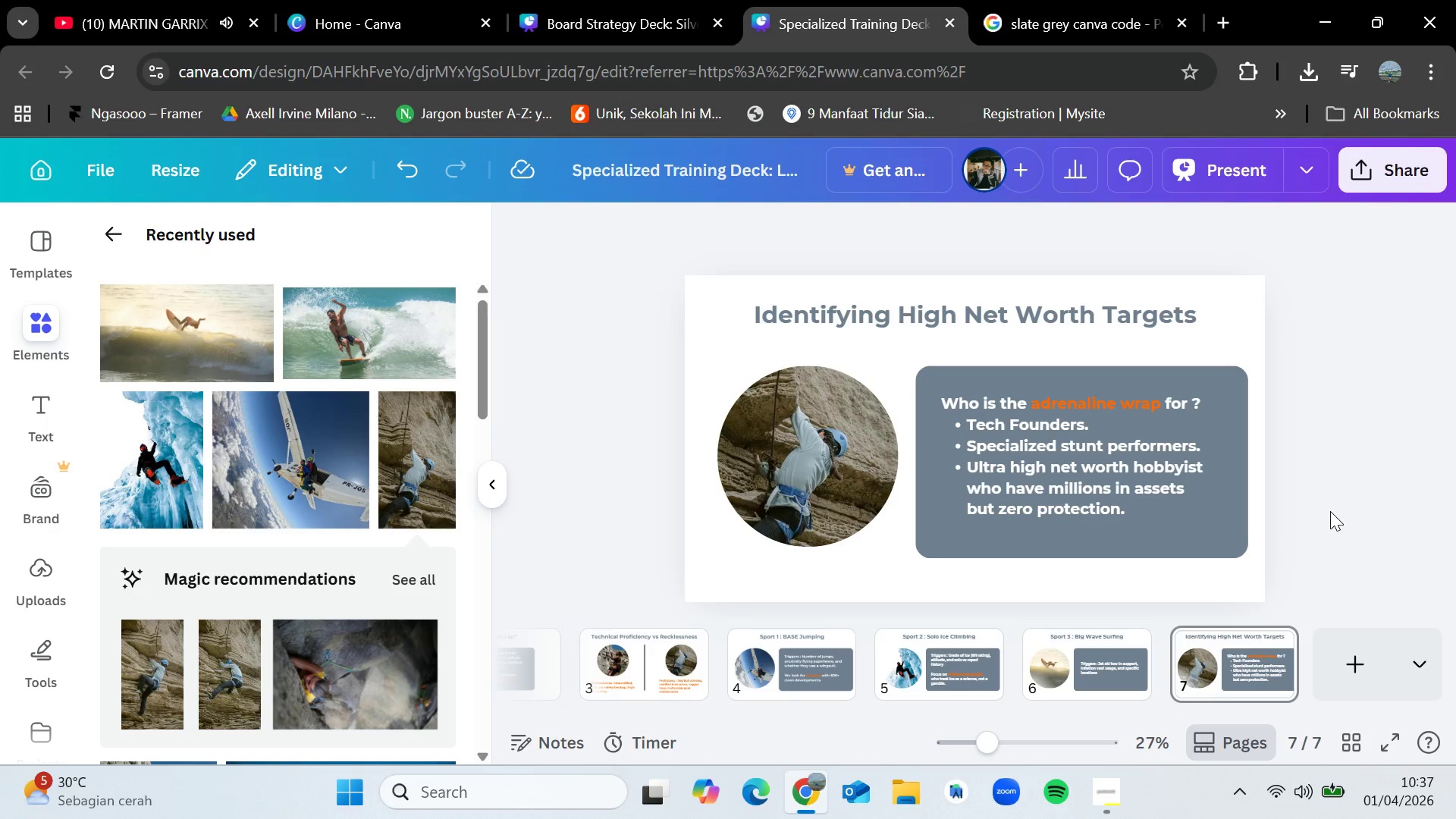 
scroll: coordinate [374, 636], scroll_direction: down, amount: 5.0
 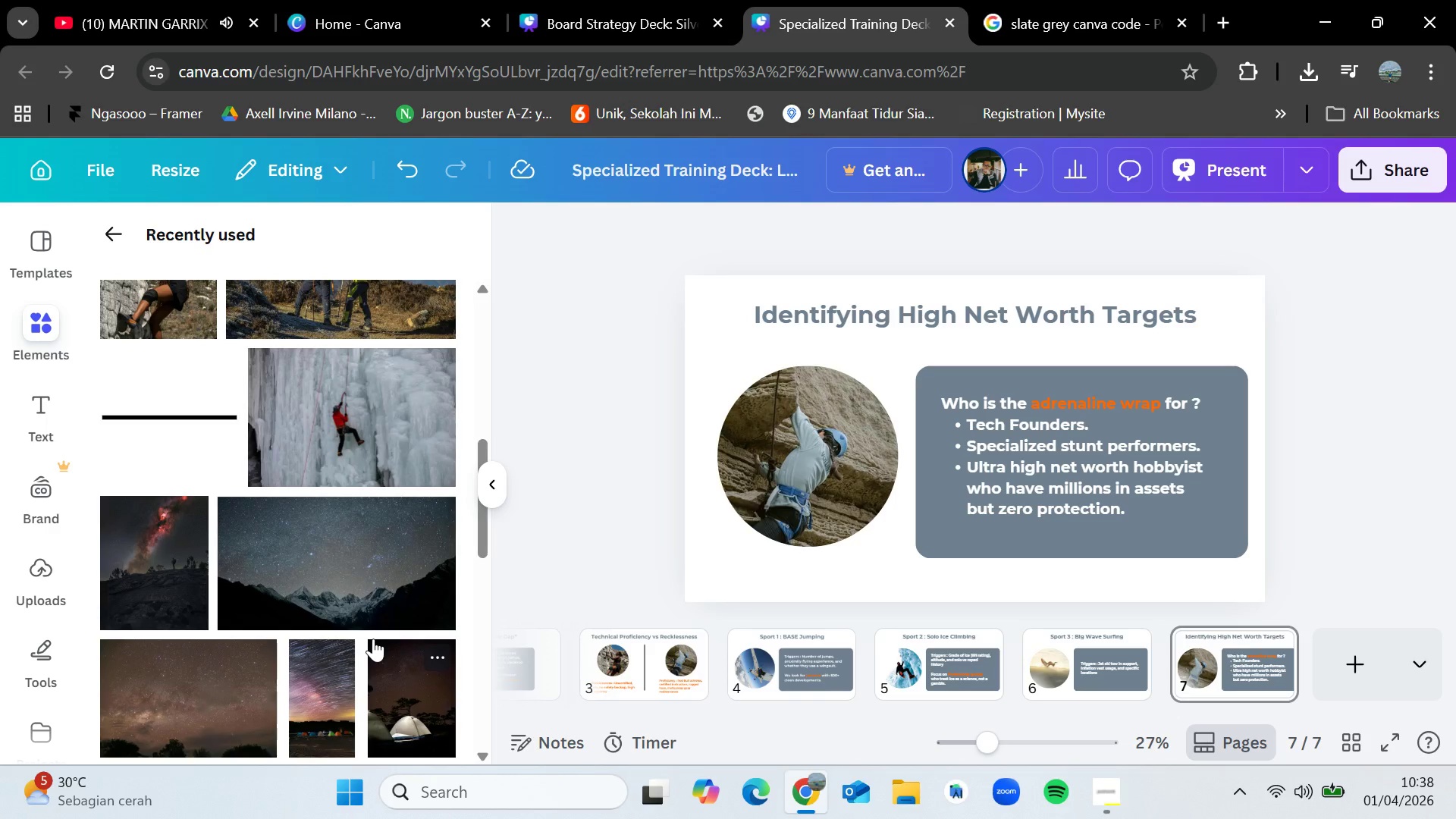 
wait(46.86)
 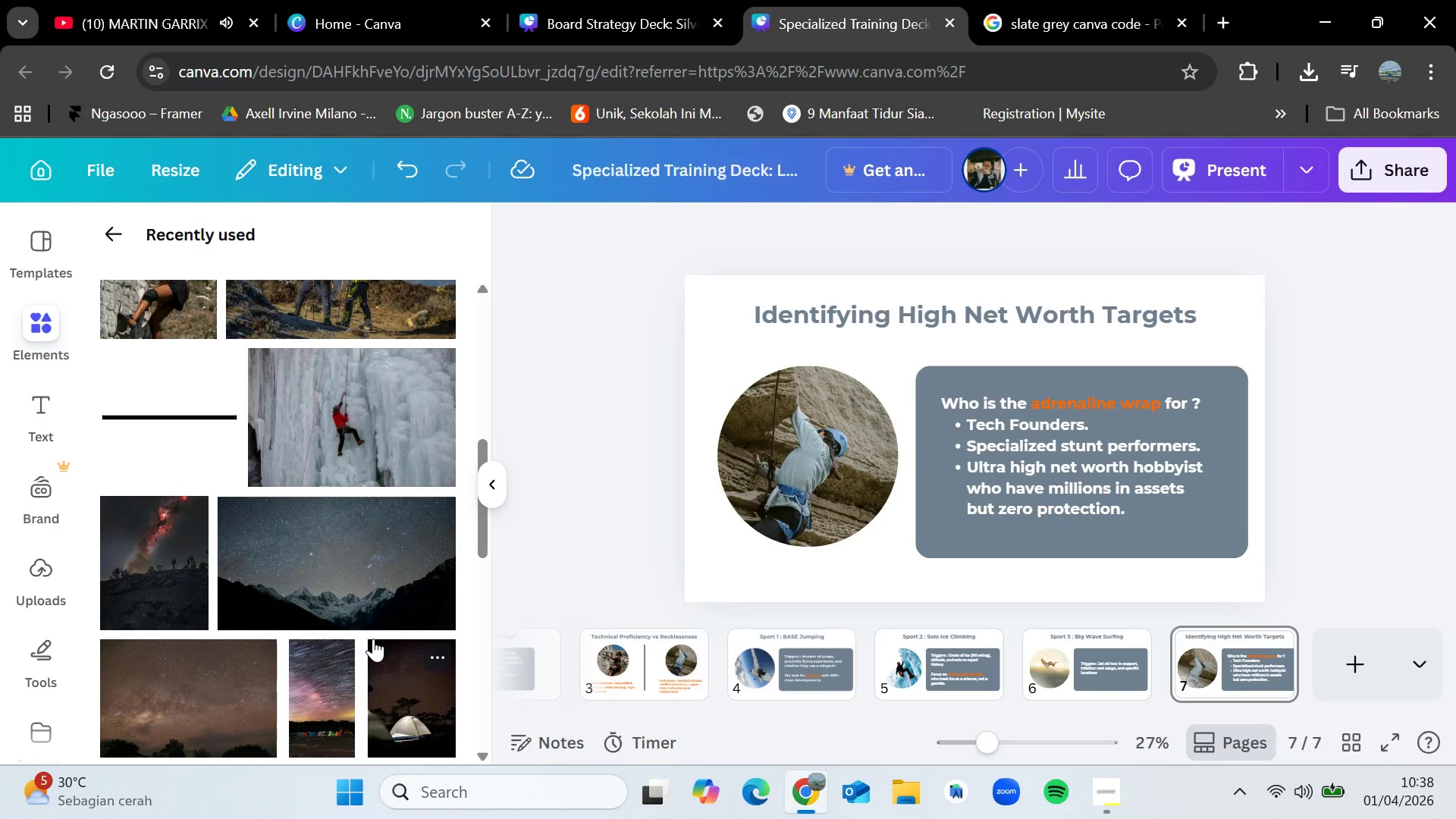 
left_click([1102, 799])